 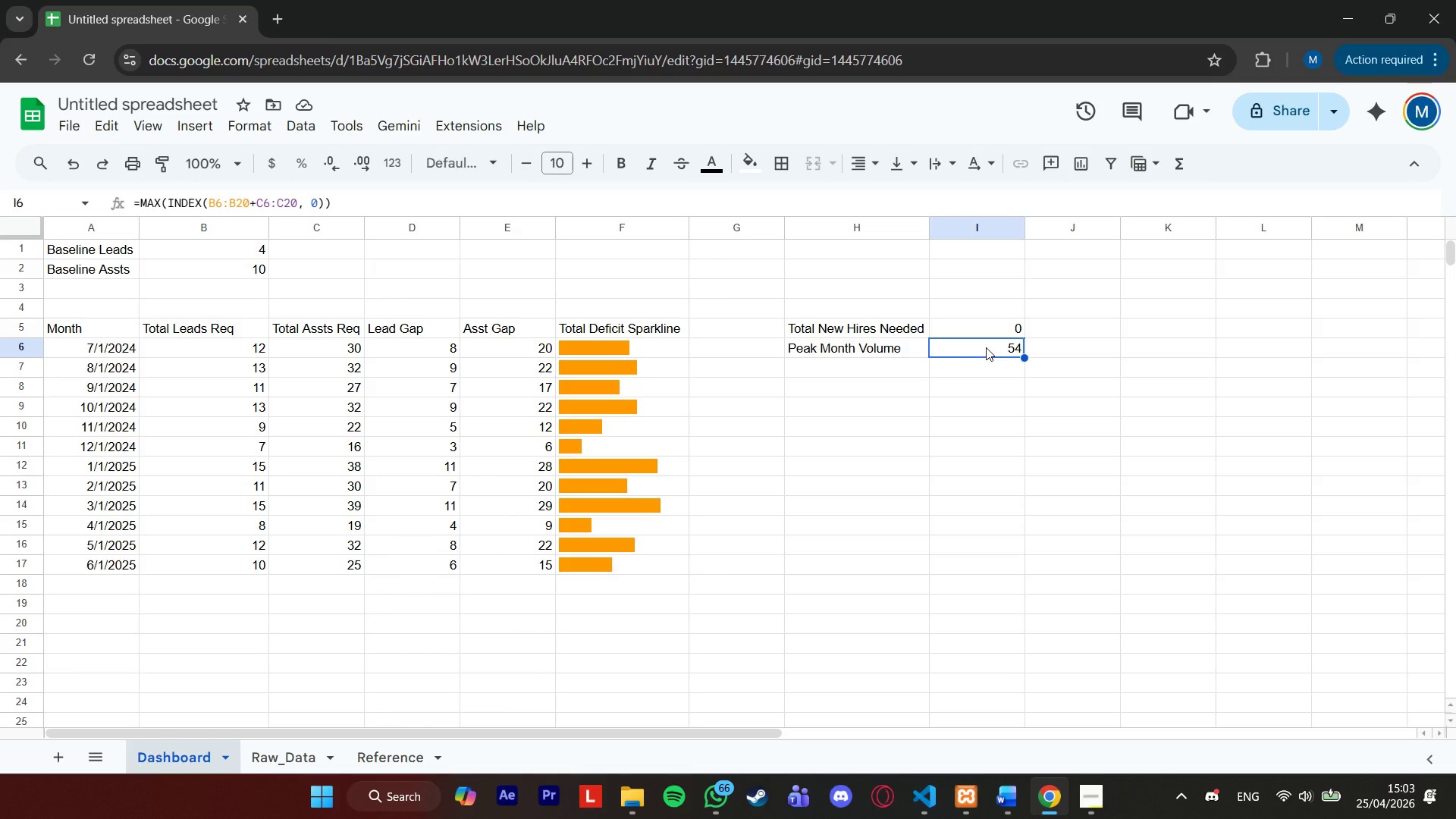 
right_click([982, 349])
 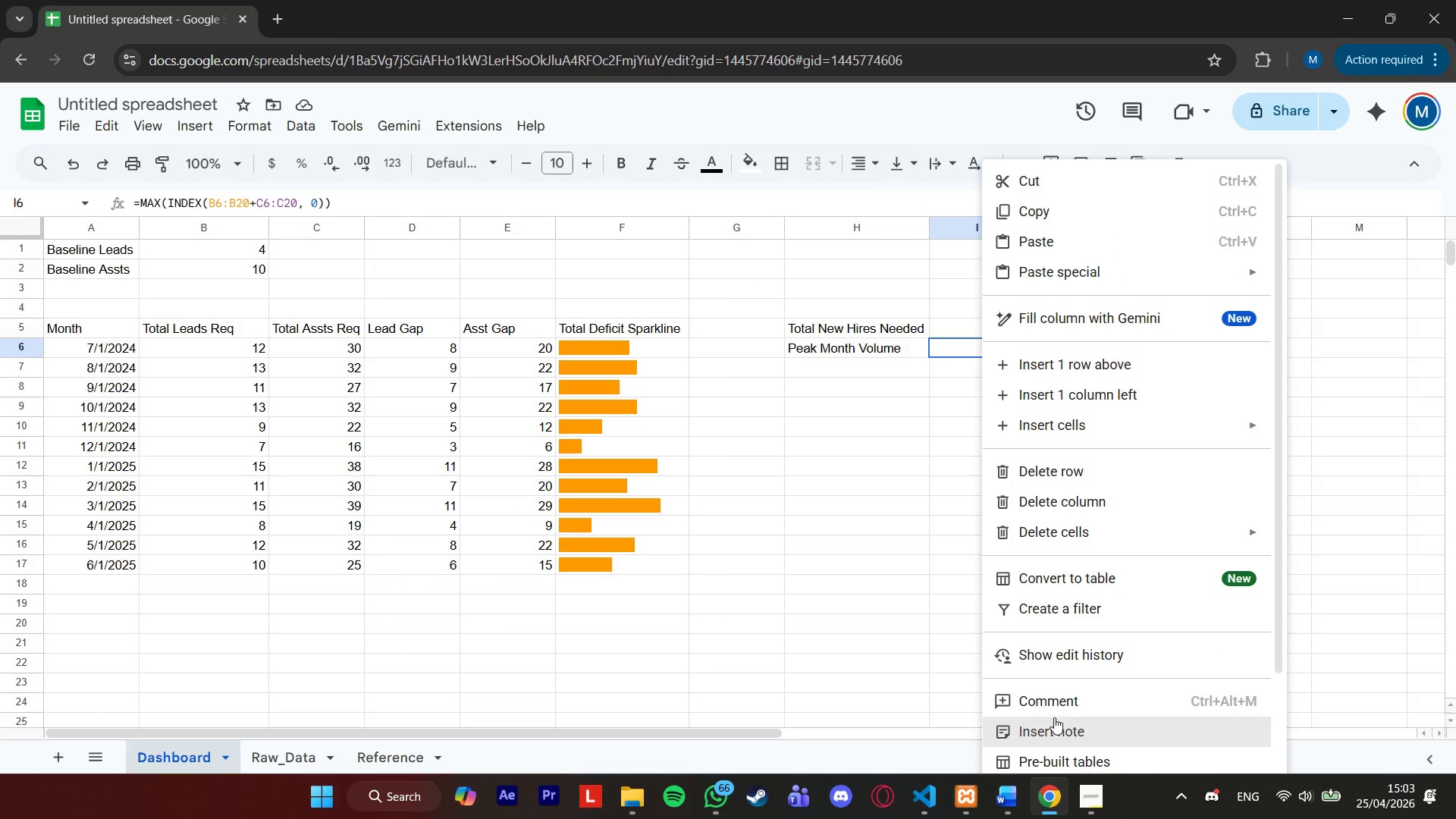 
left_click([1052, 715])
 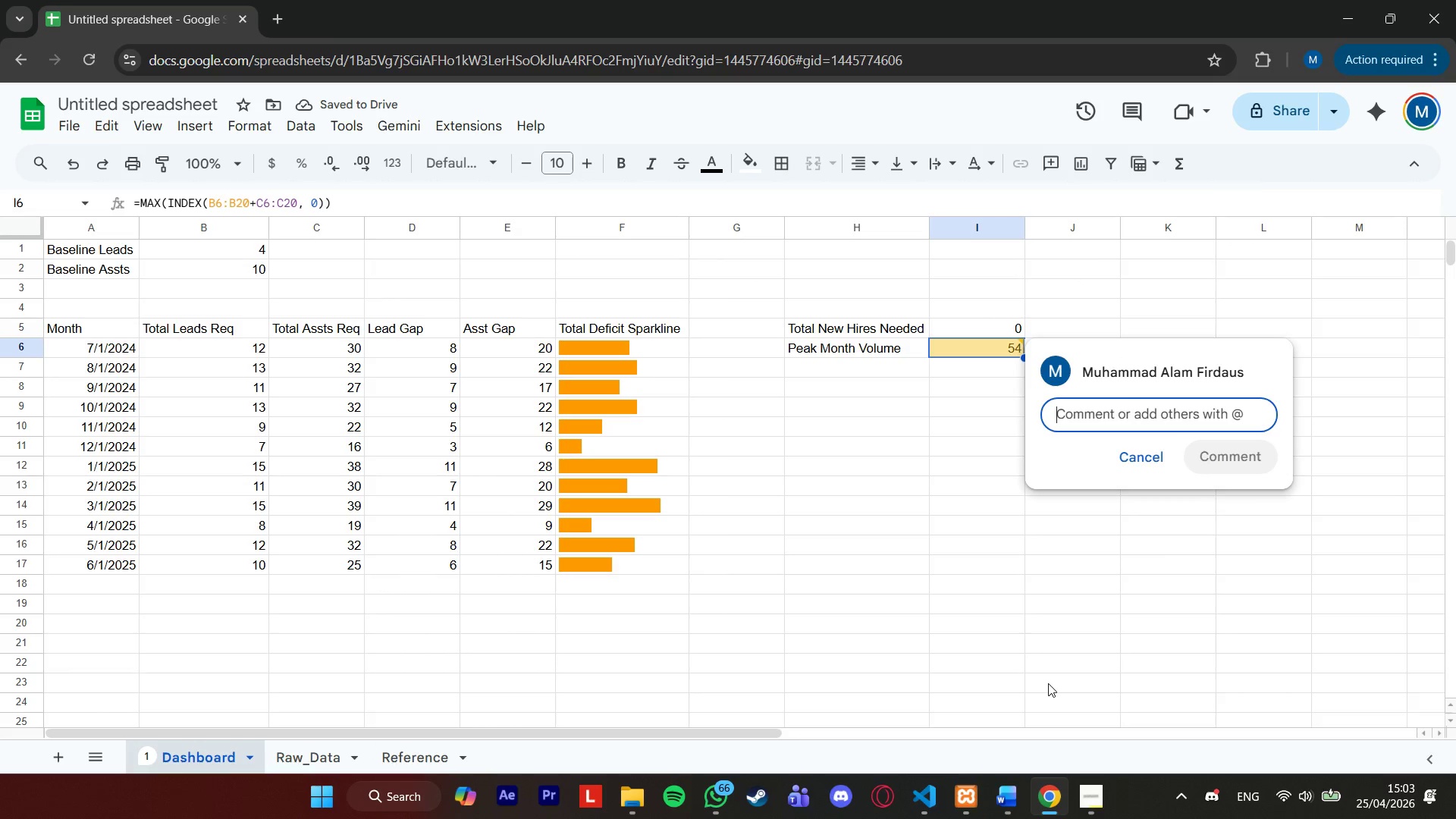 
type(logic constrait)
key(Backspace)
type(nt: array addition s)
key(Backspace)
type(inside index prevents nested )
 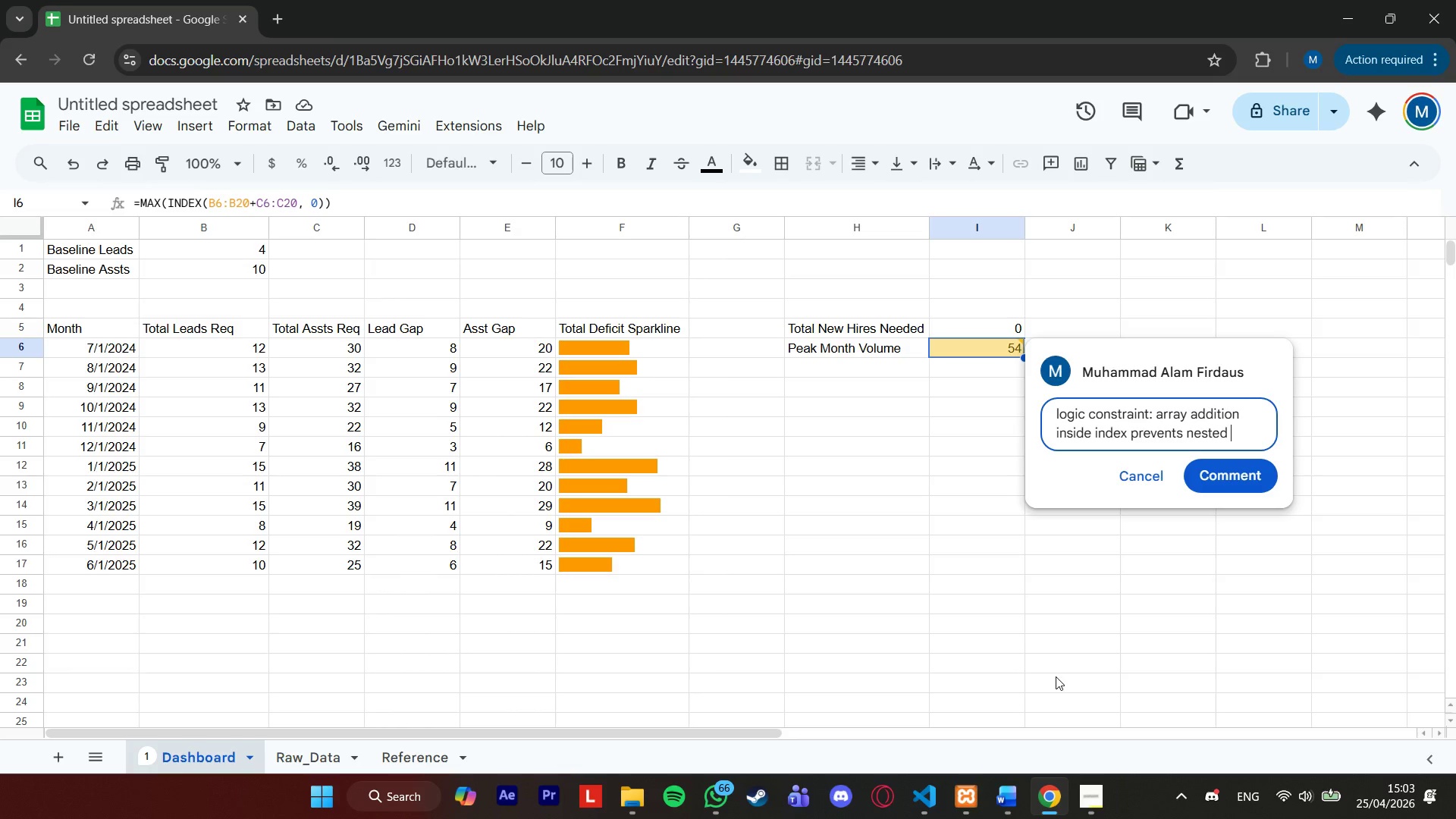 
wait(12.53)
 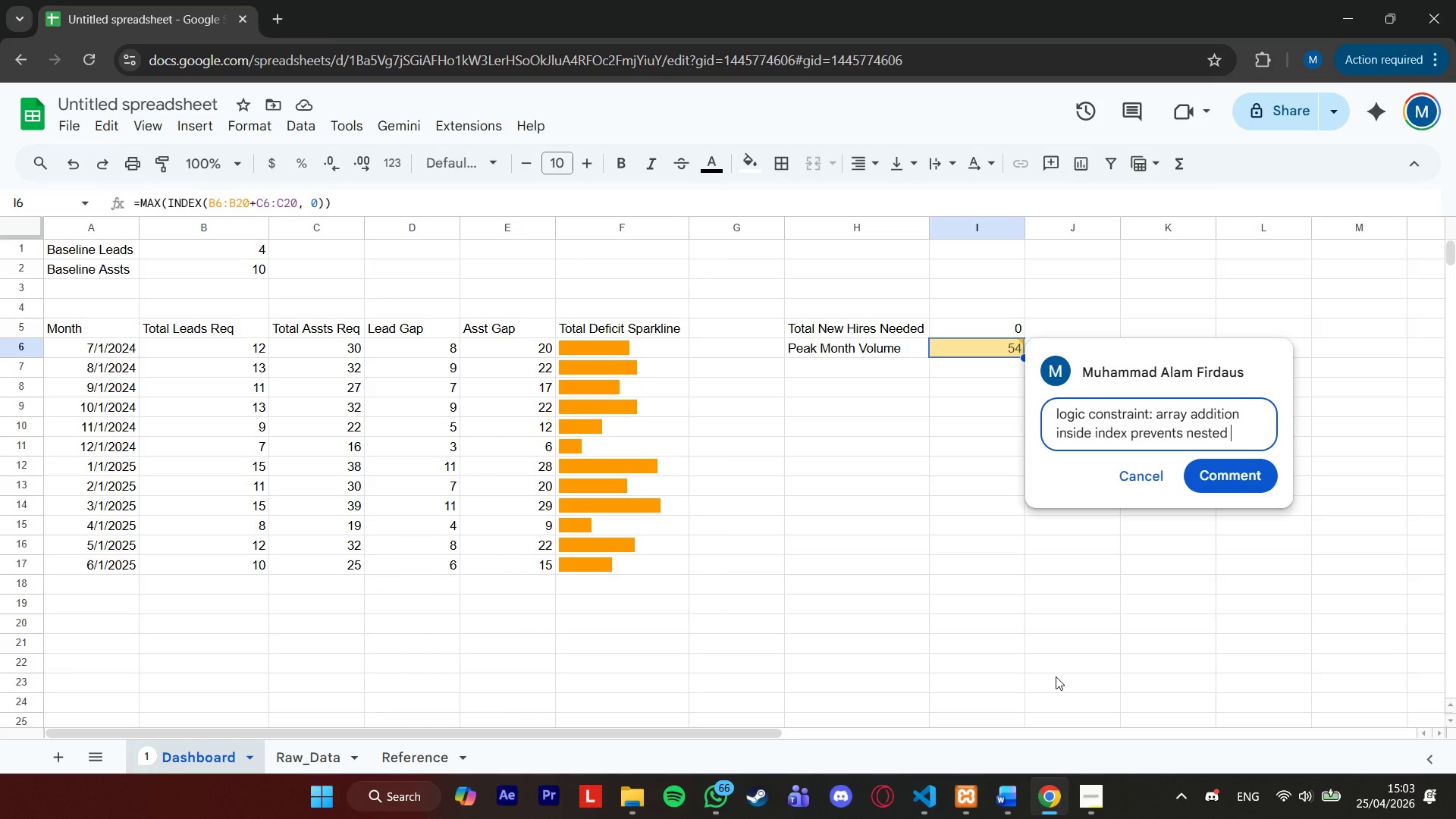 
type(emga formula rejection while ideni)
key(Backspace)
type(tifying absolut )
key(Backspace)
type(e peak)
 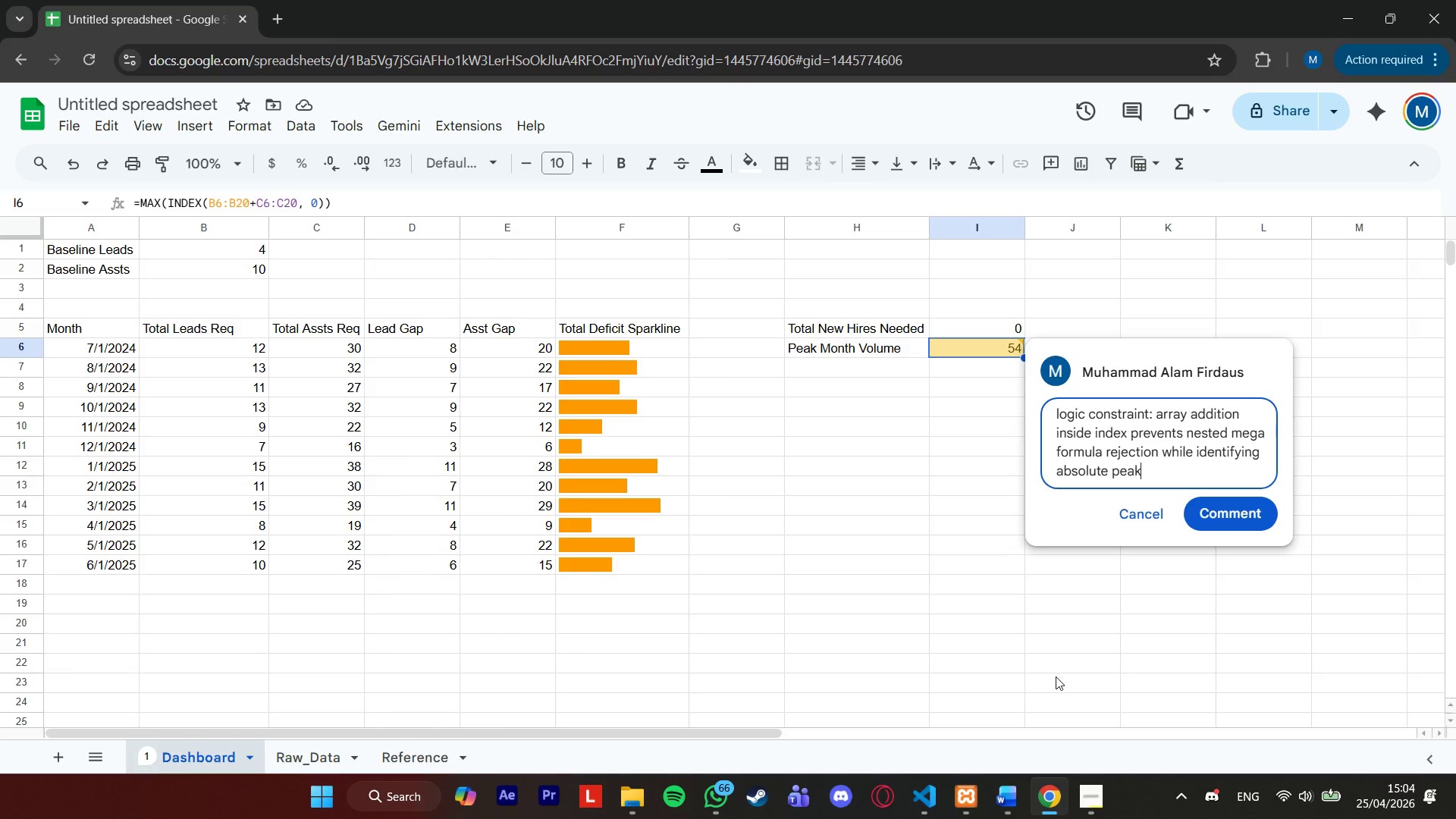 
wait(8.61)
 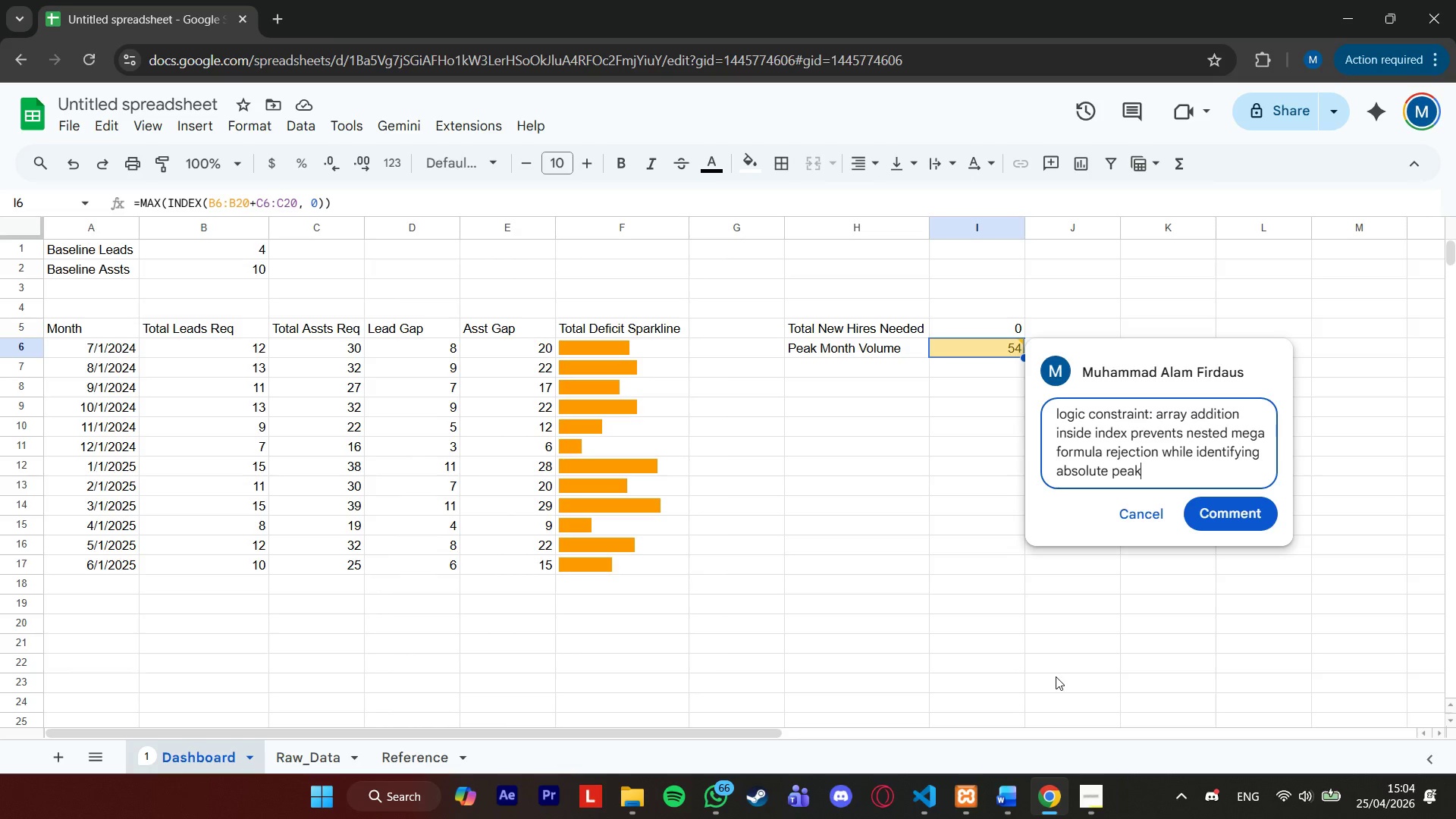 
left_click([1103, 802])